 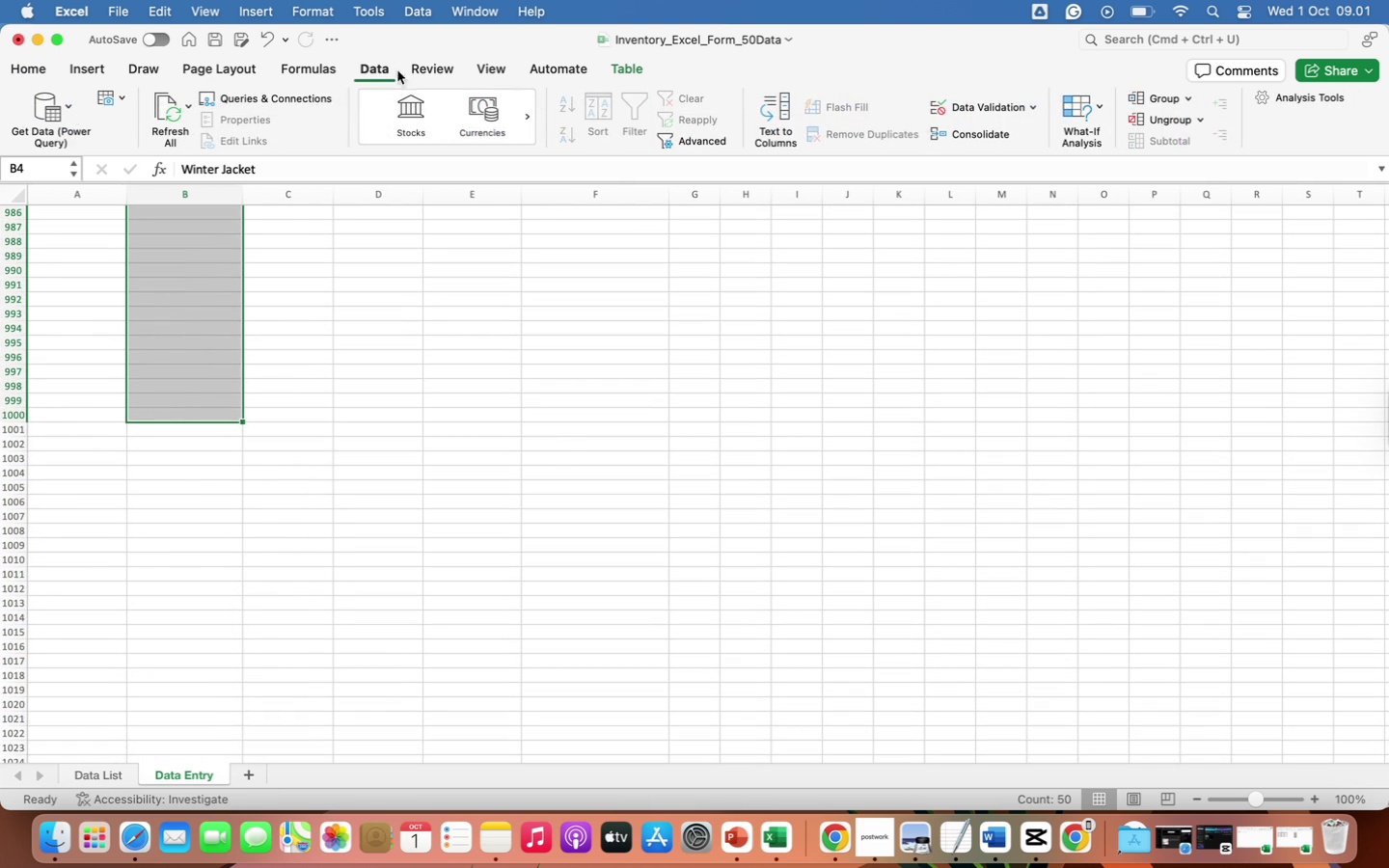 
left_click([955, 112])
 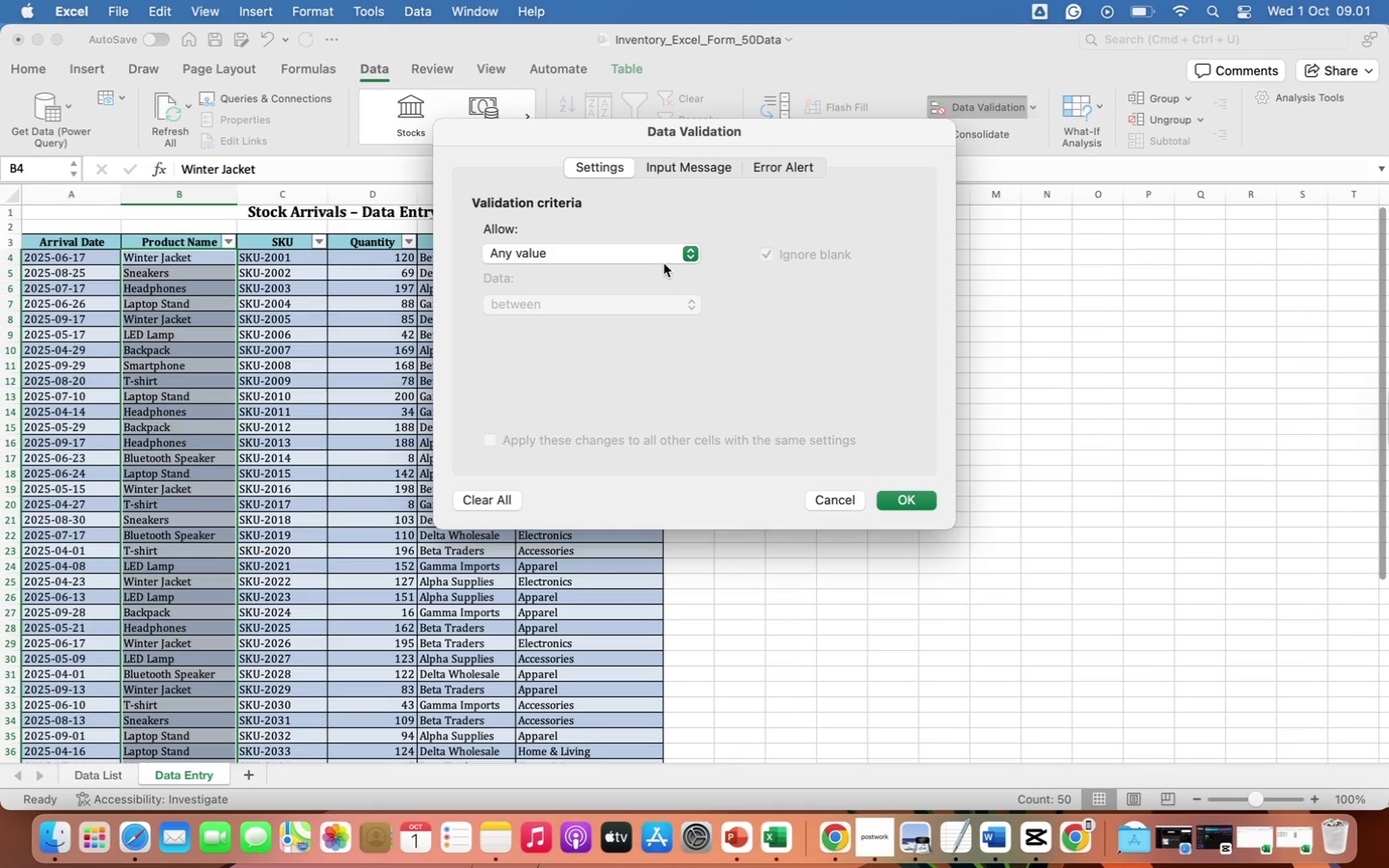 
left_click([656, 252])
 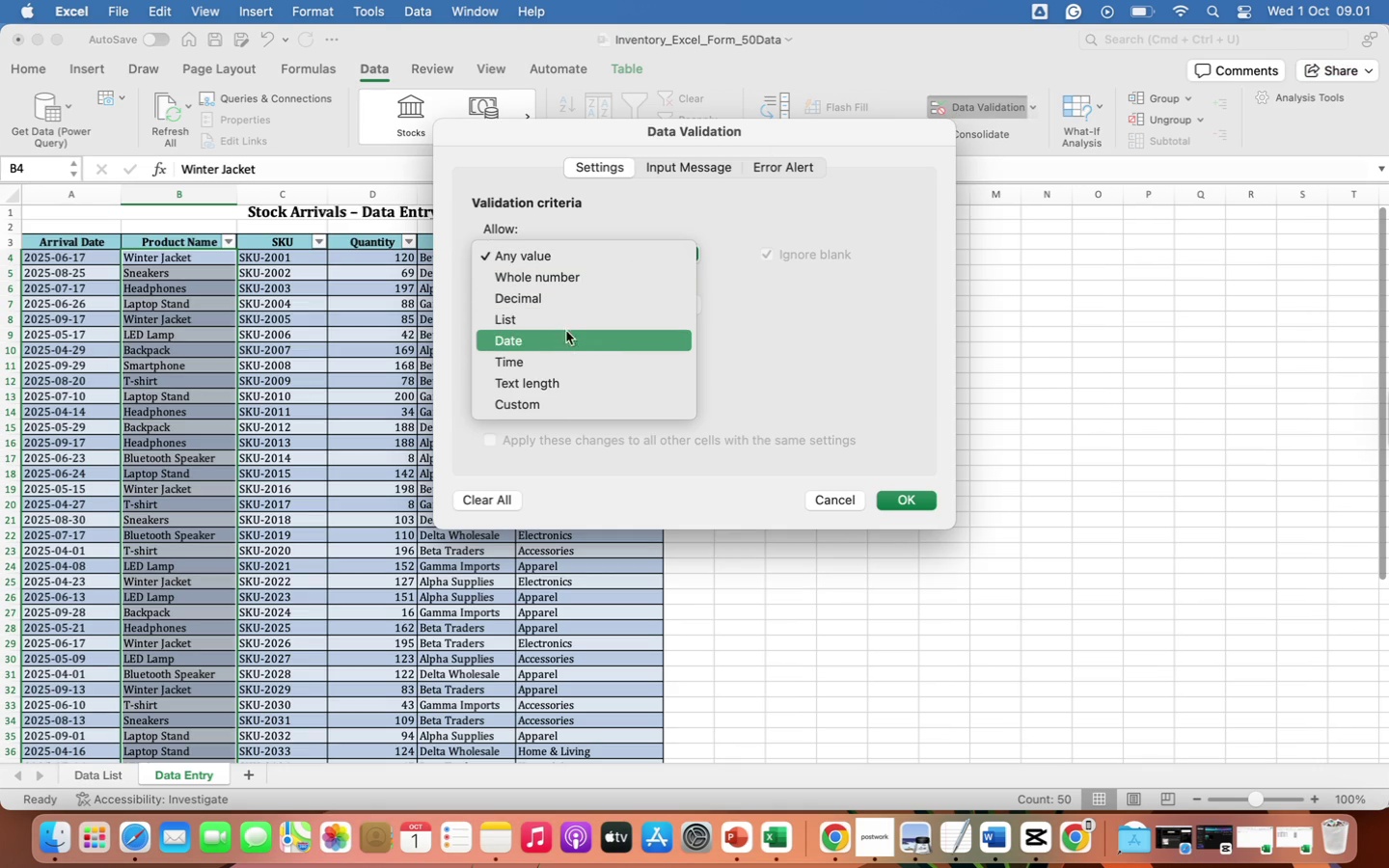 
left_click([563, 322])
 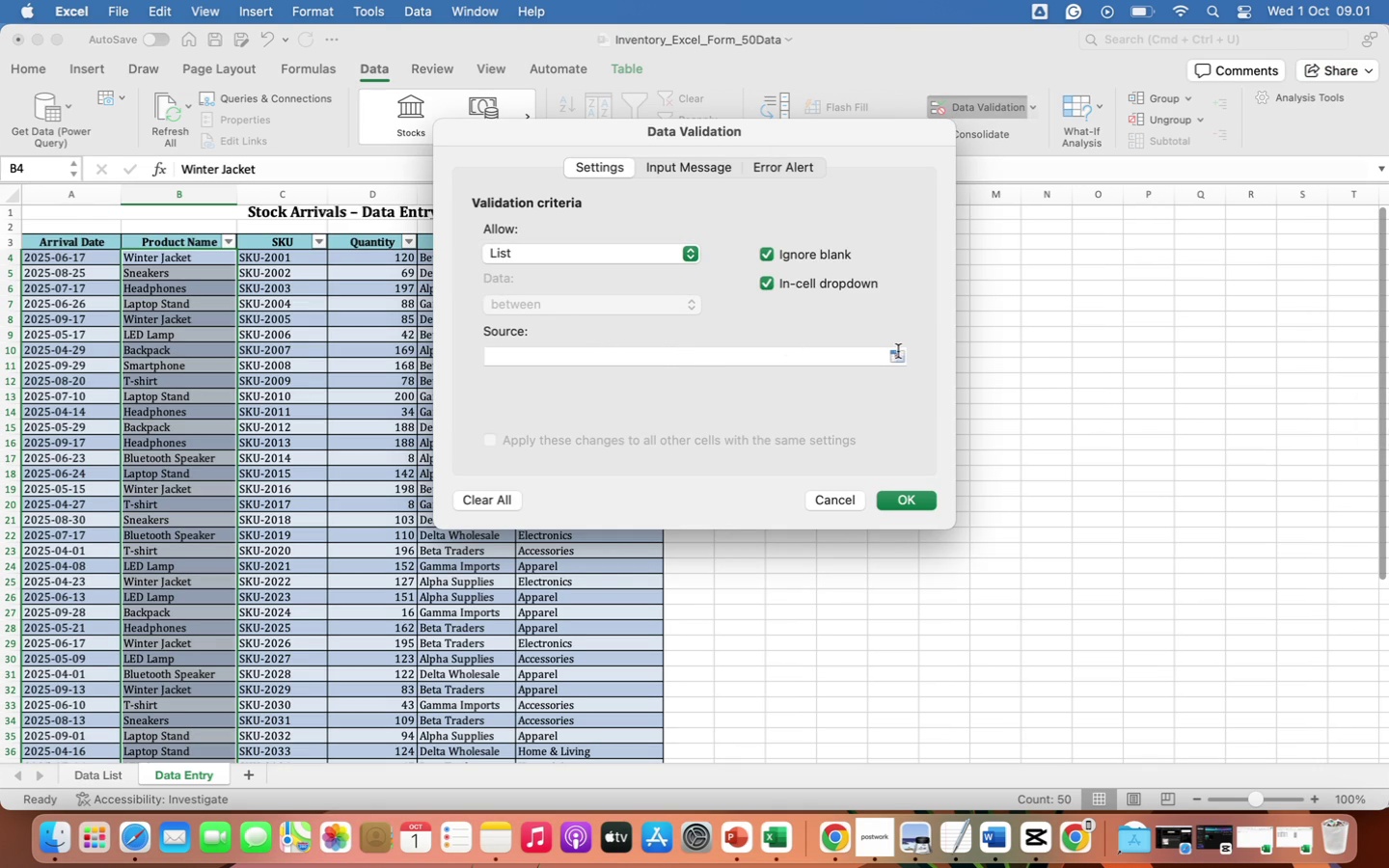 
wait(7.92)
 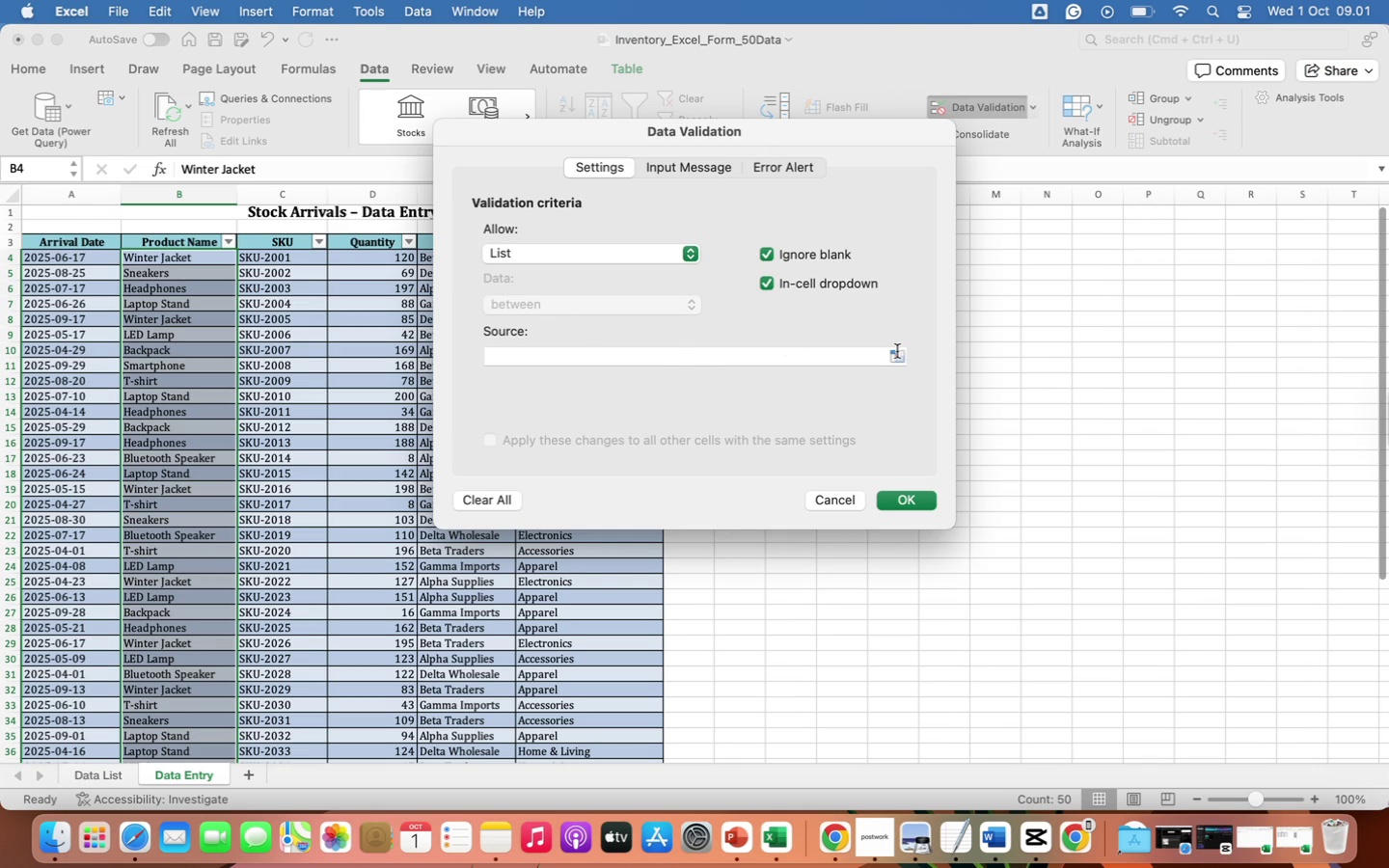 
left_click([898, 358])
 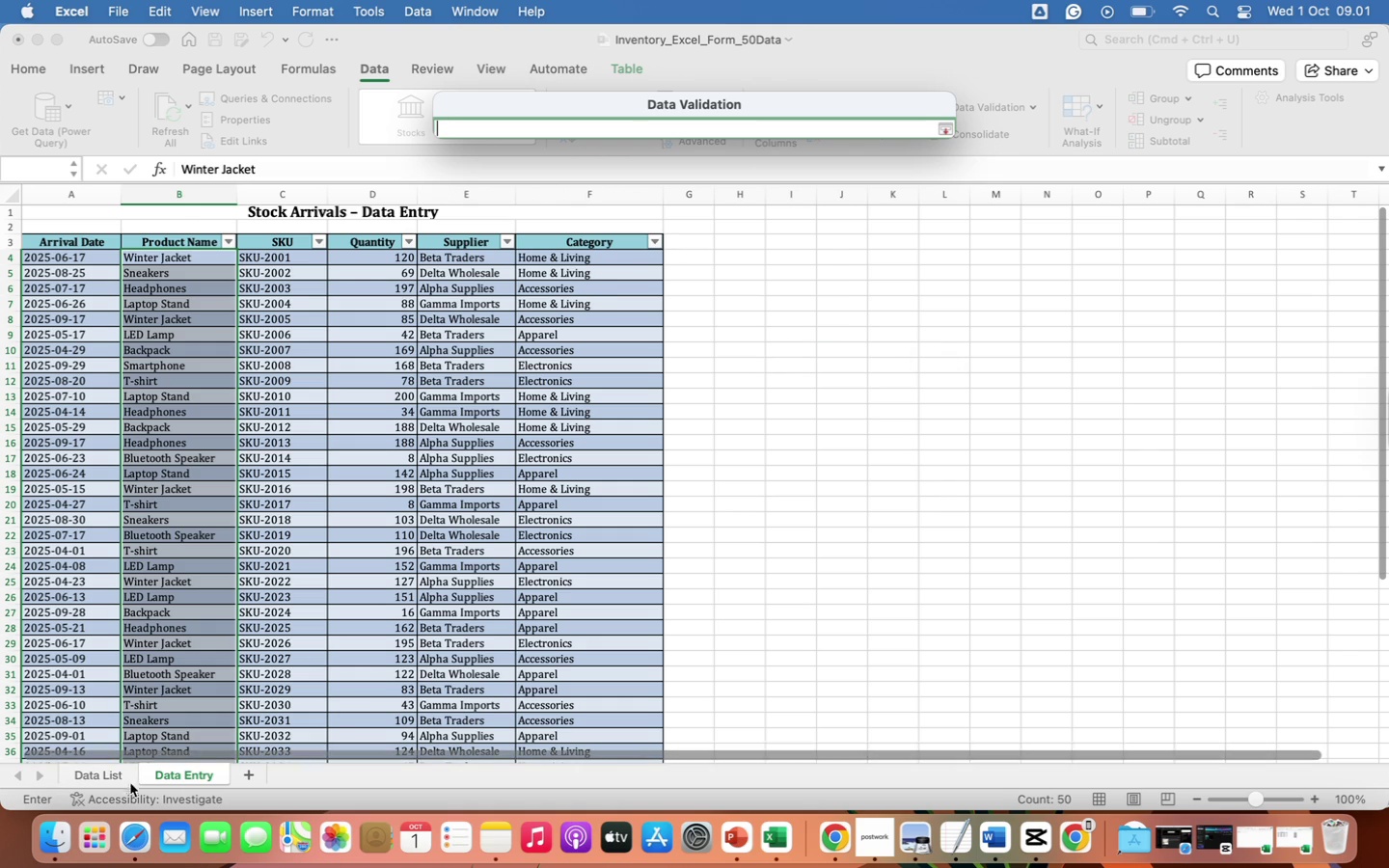 
left_click([97, 772])